 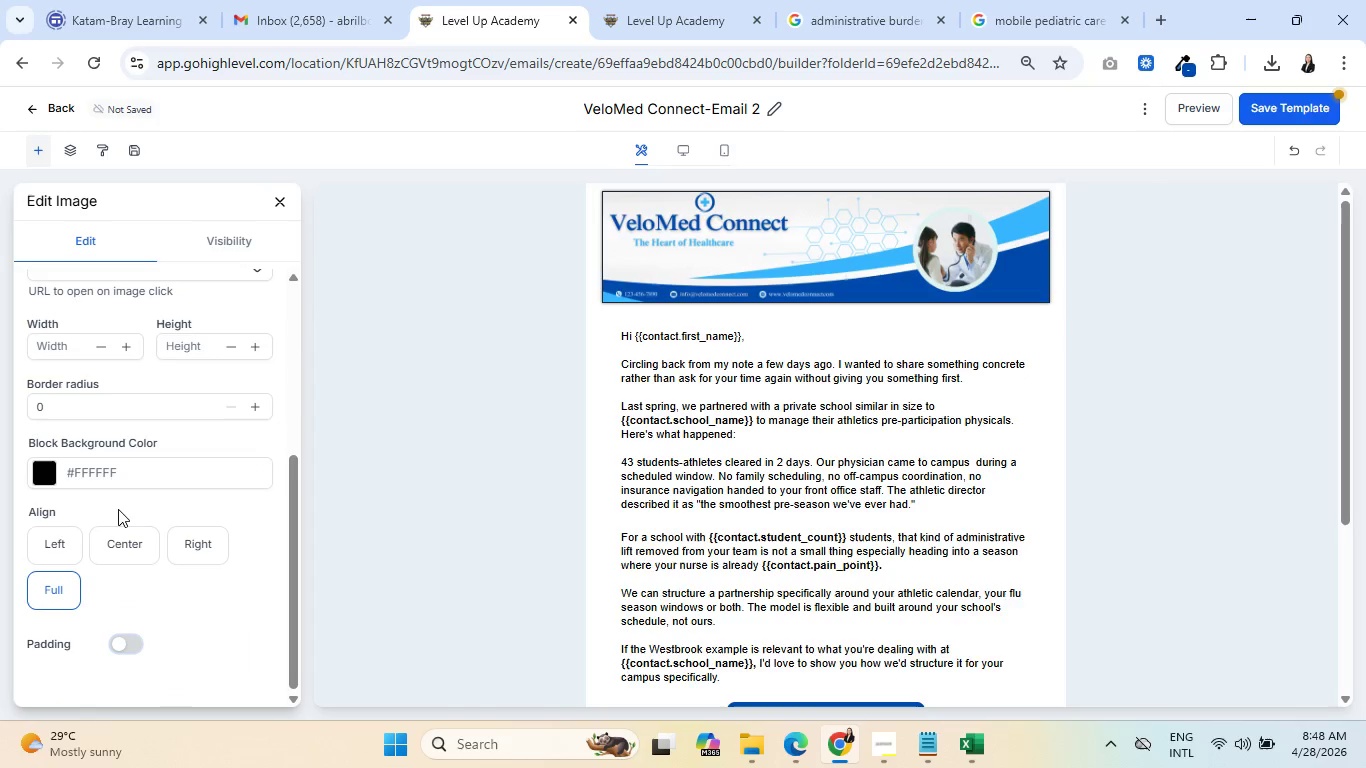 
left_click([500, 475])
 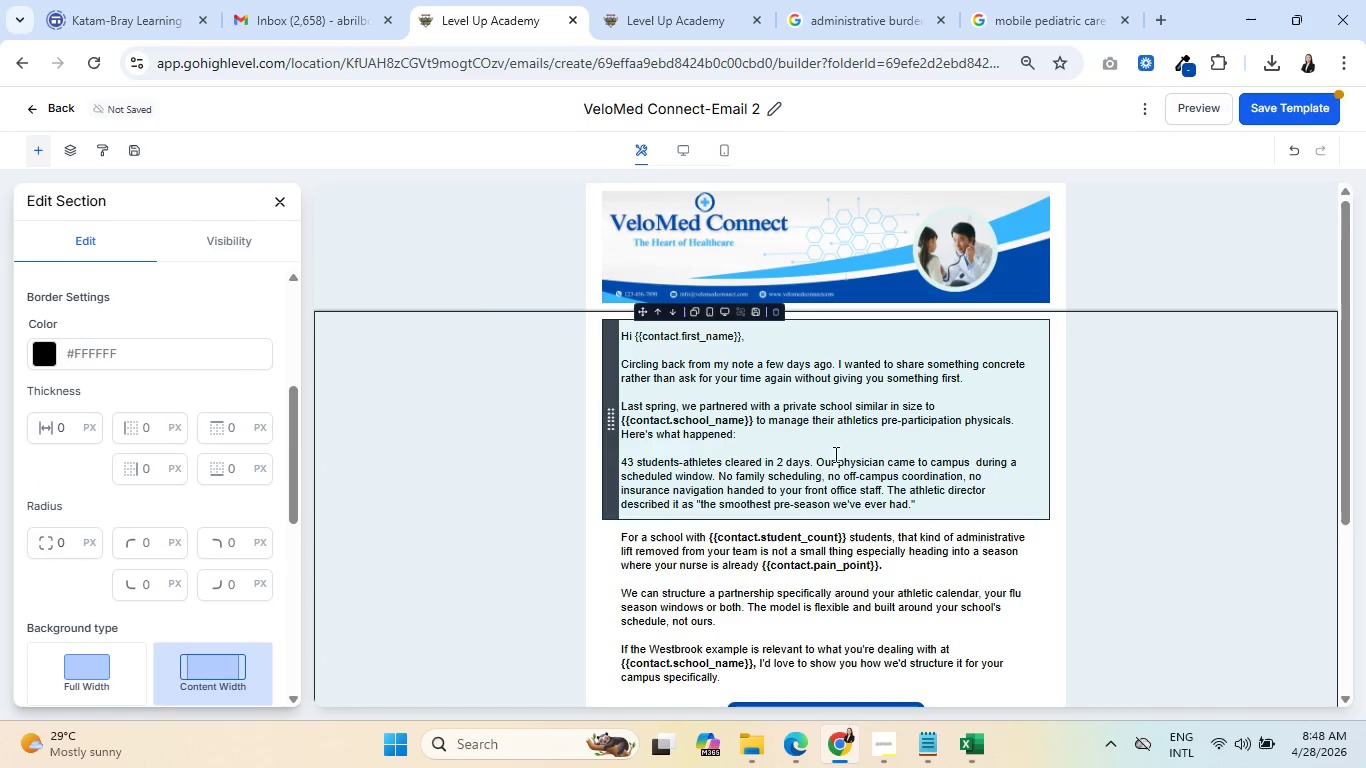 
scroll: coordinate [1245, 514], scroll_direction: none, amount: 0.0
 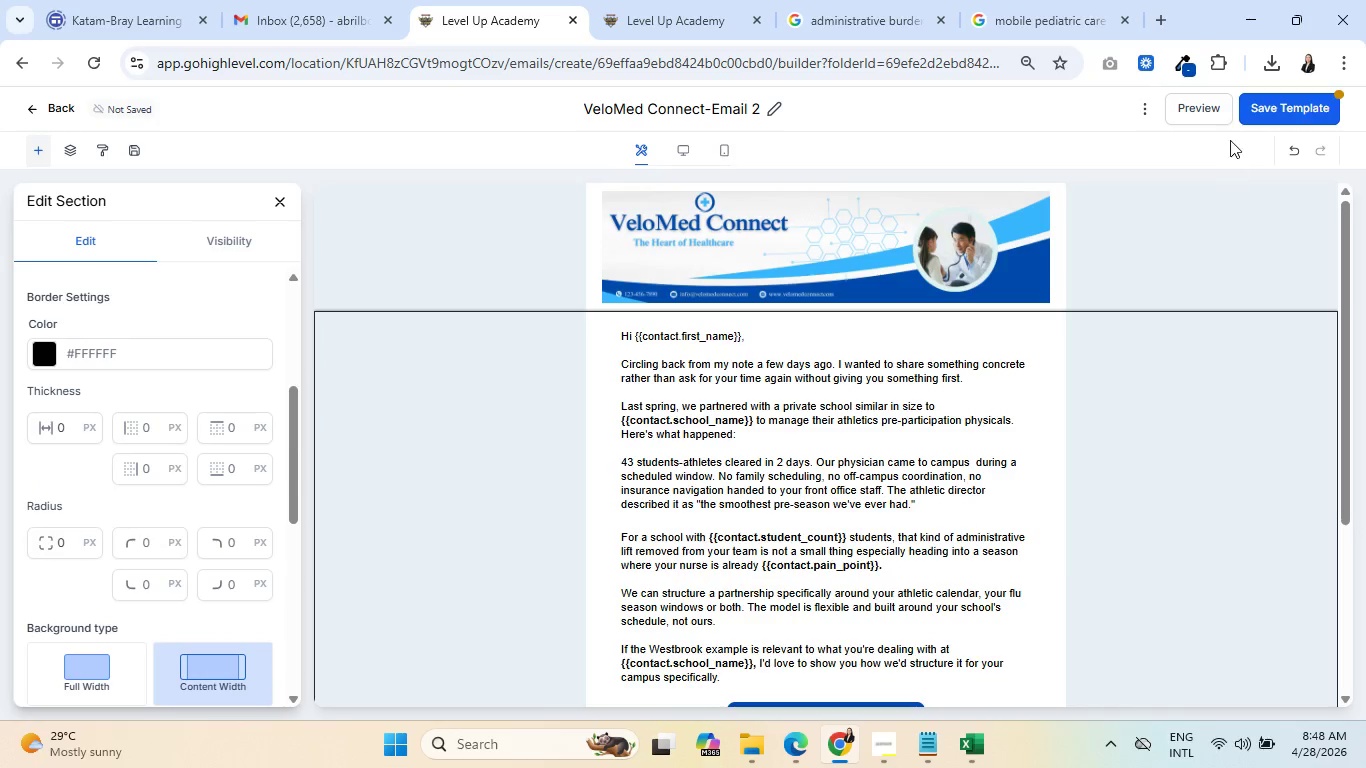 
left_click([1254, 116])
 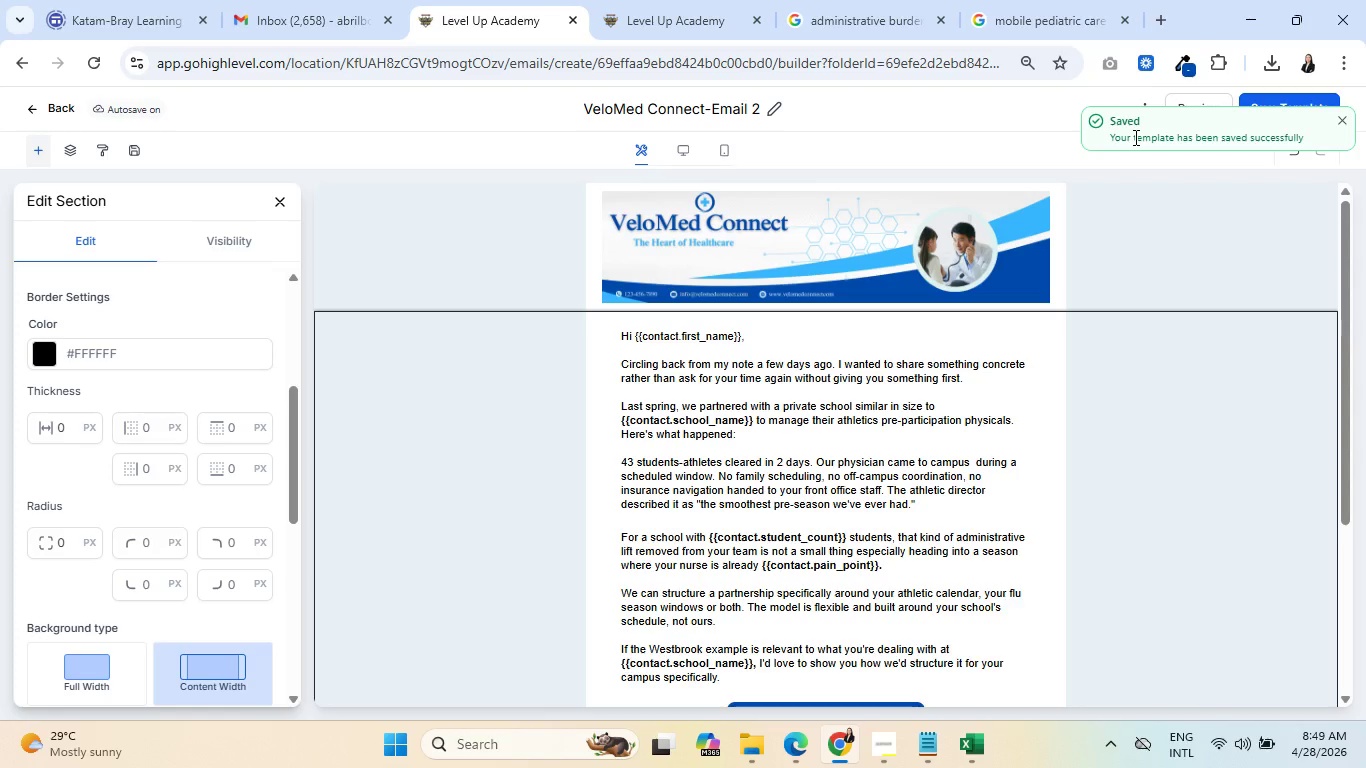 
wait(12.8)
 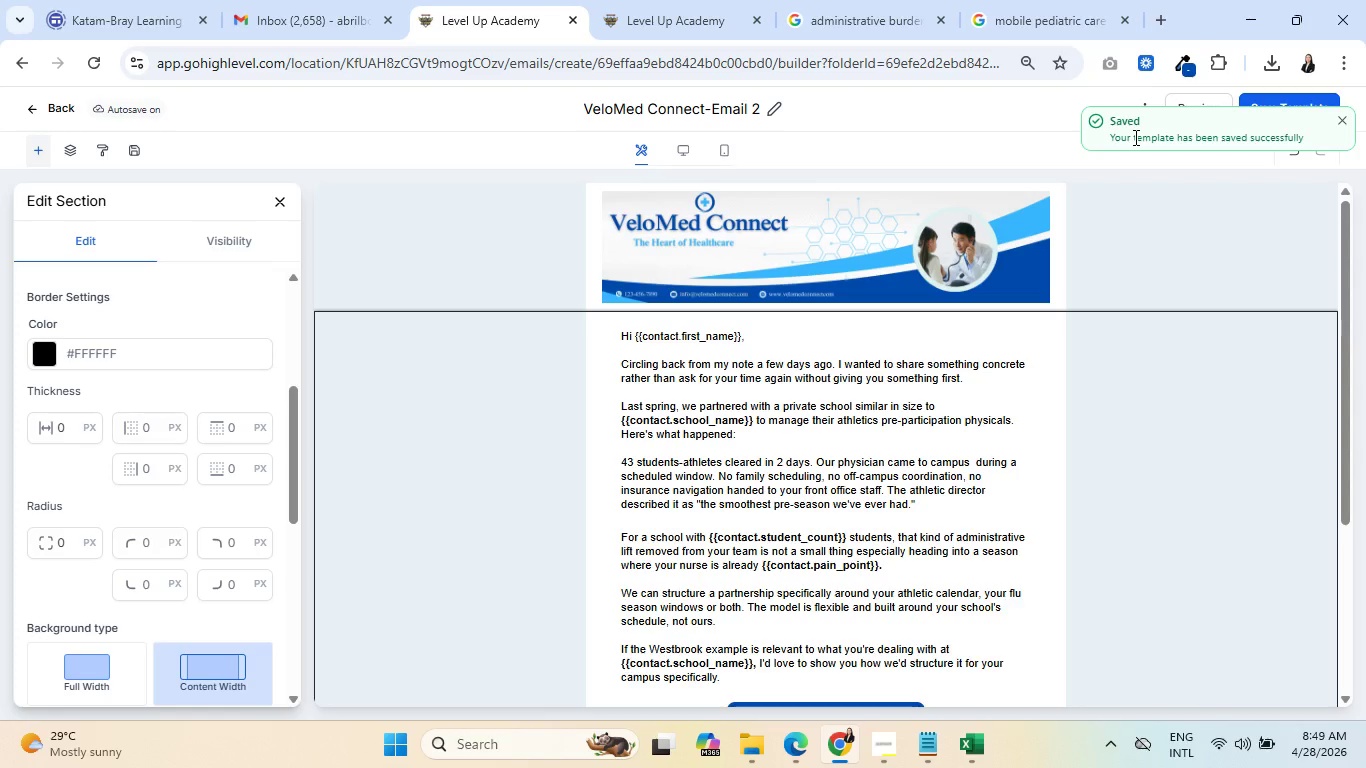 
left_click([1204, 118])
 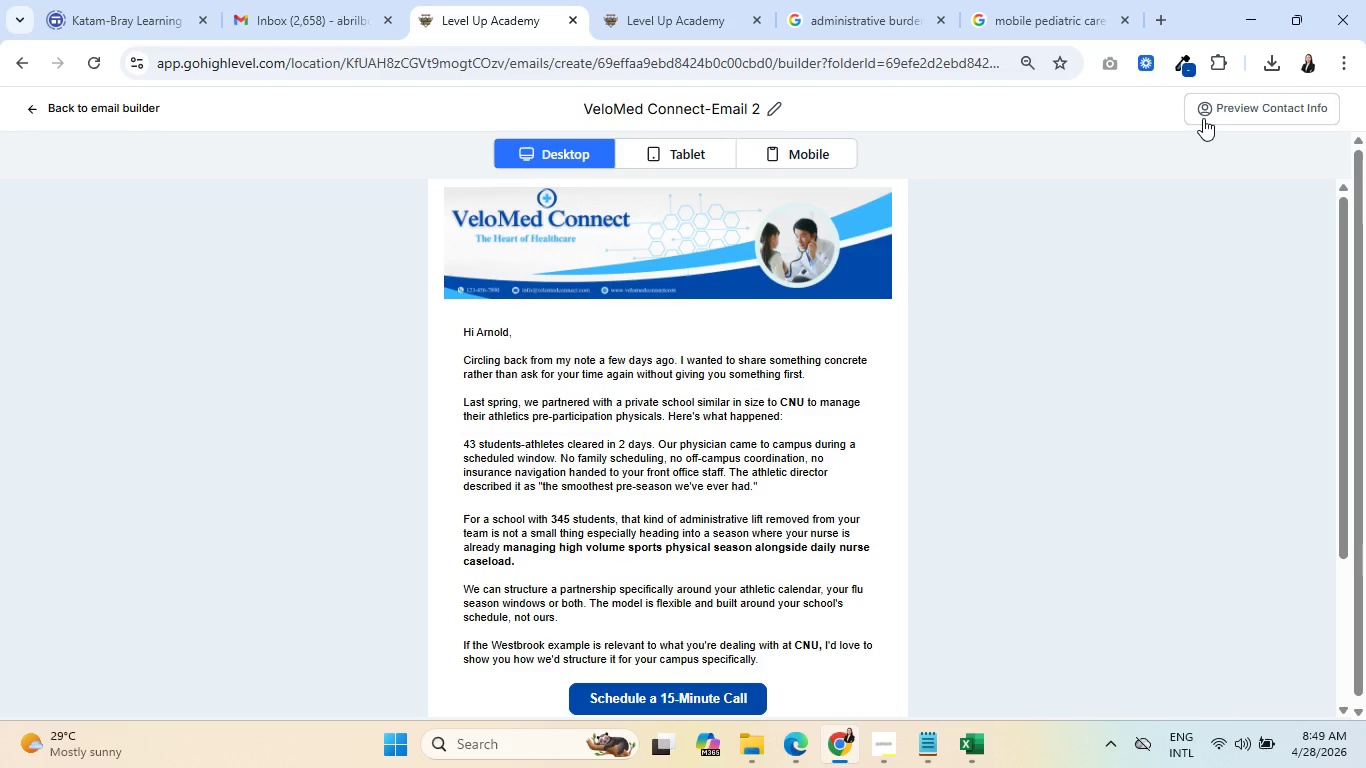 
wait(12.82)
 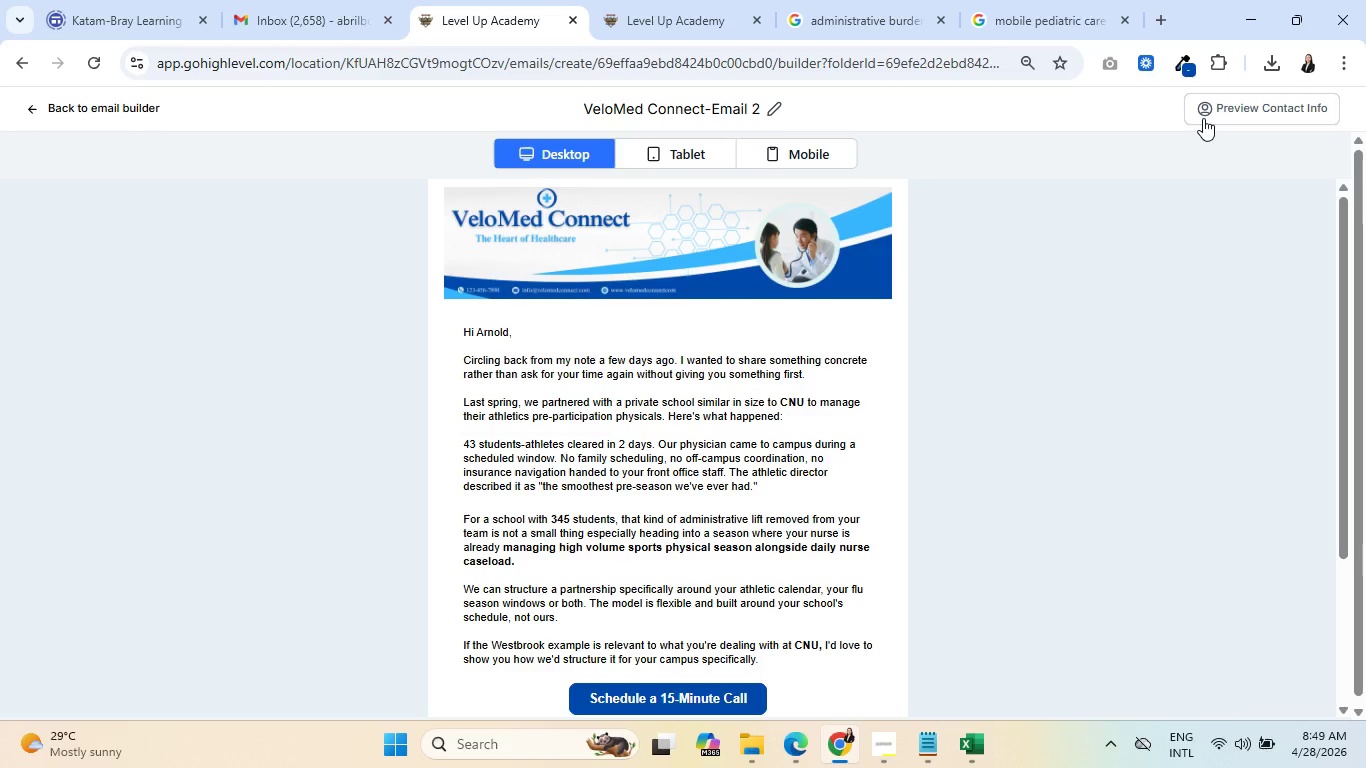 
mouse_move([55, 153])
 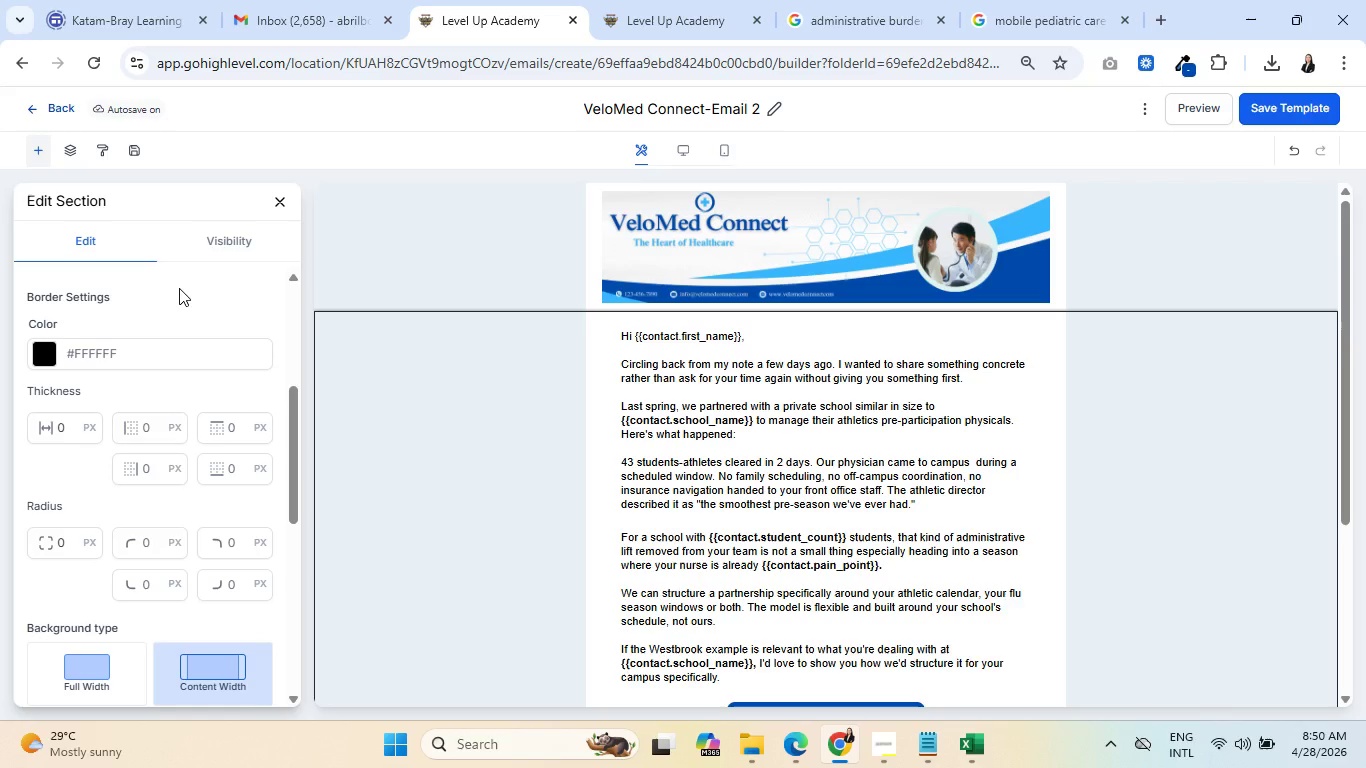 
wait(82.74)
 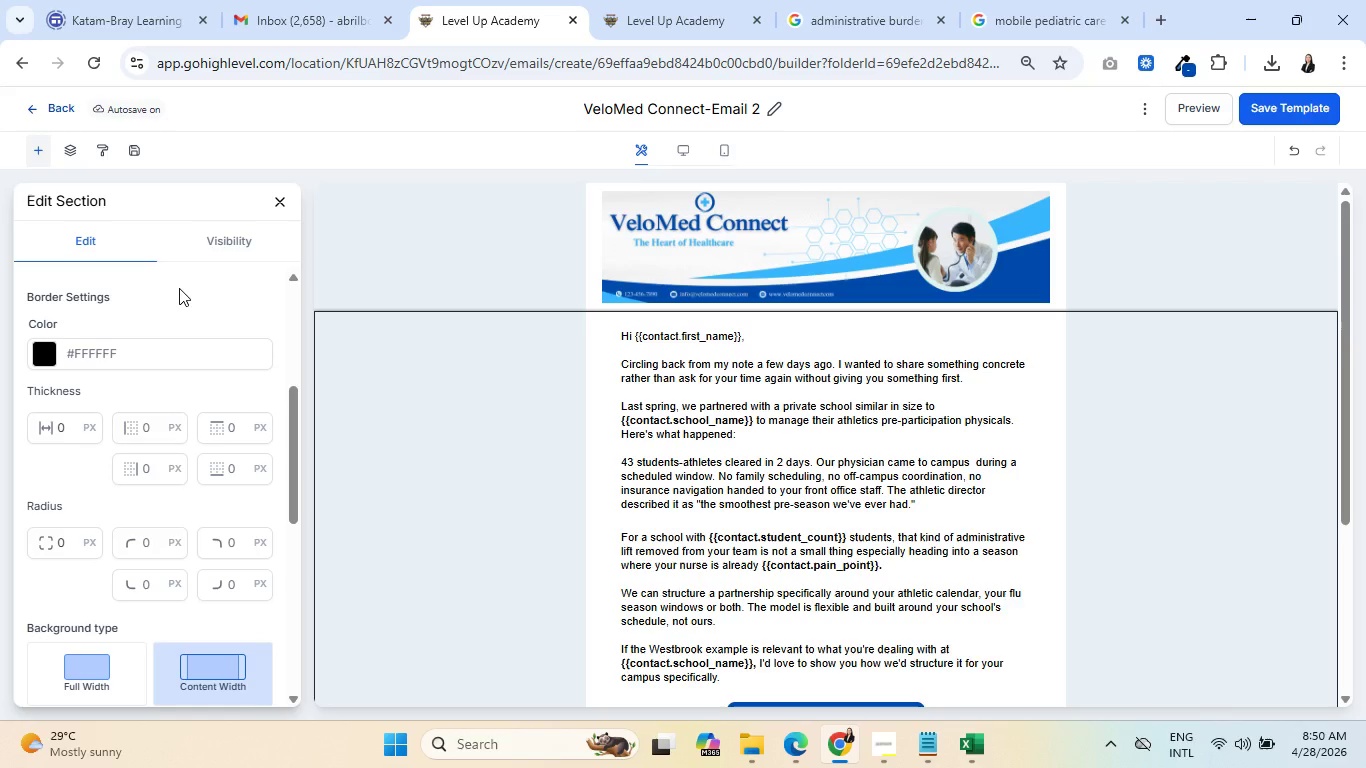 
left_click([683, 26])
 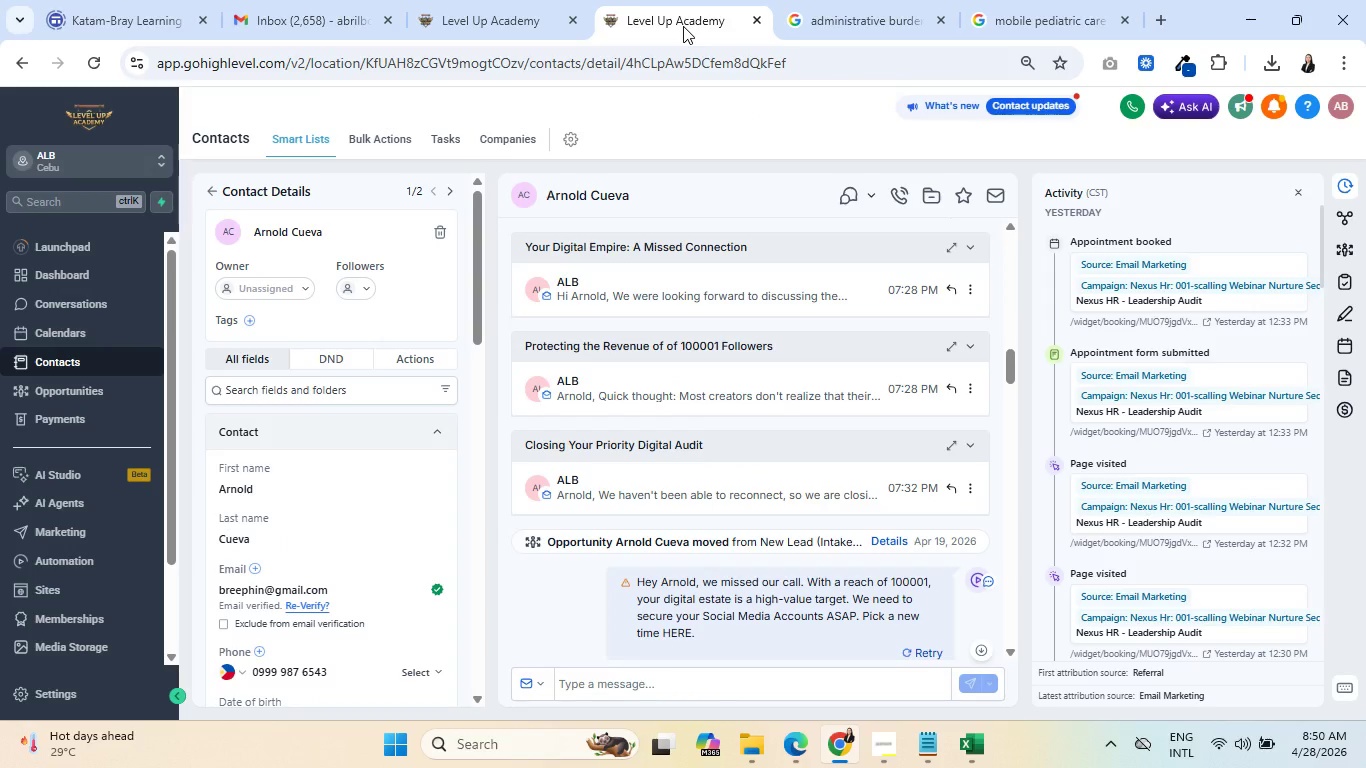 
wait(13.12)
 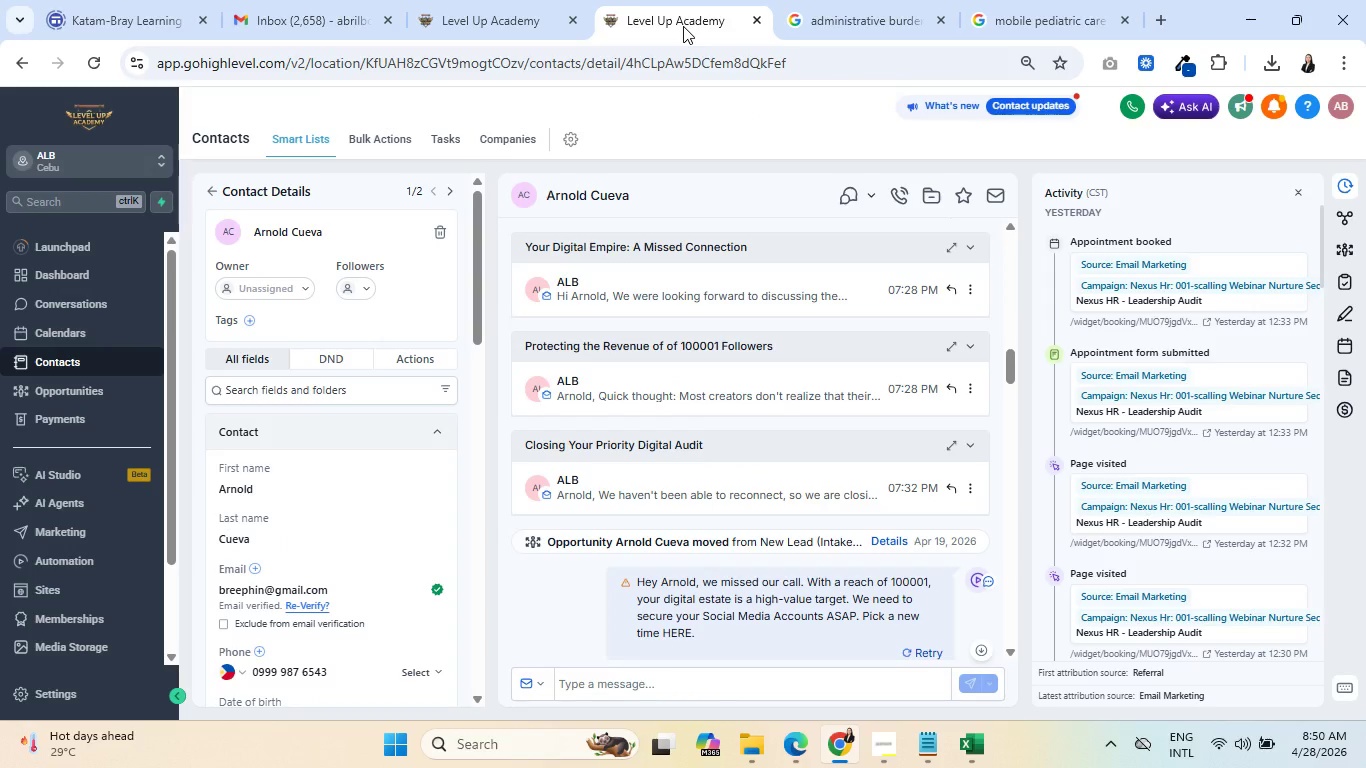 
left_click([471, 0])
 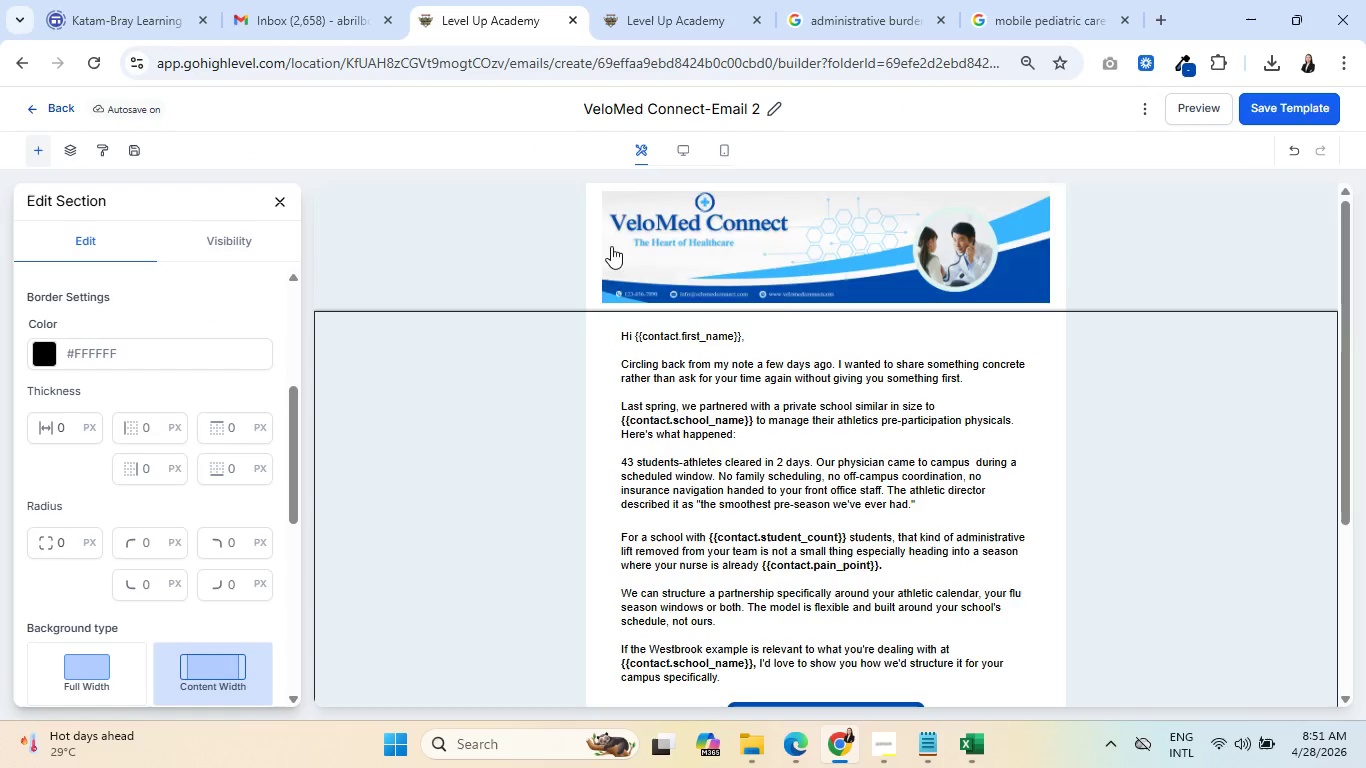 
scroll: coordinate [710, 411], scroll_direction: down, amount: 1.0
 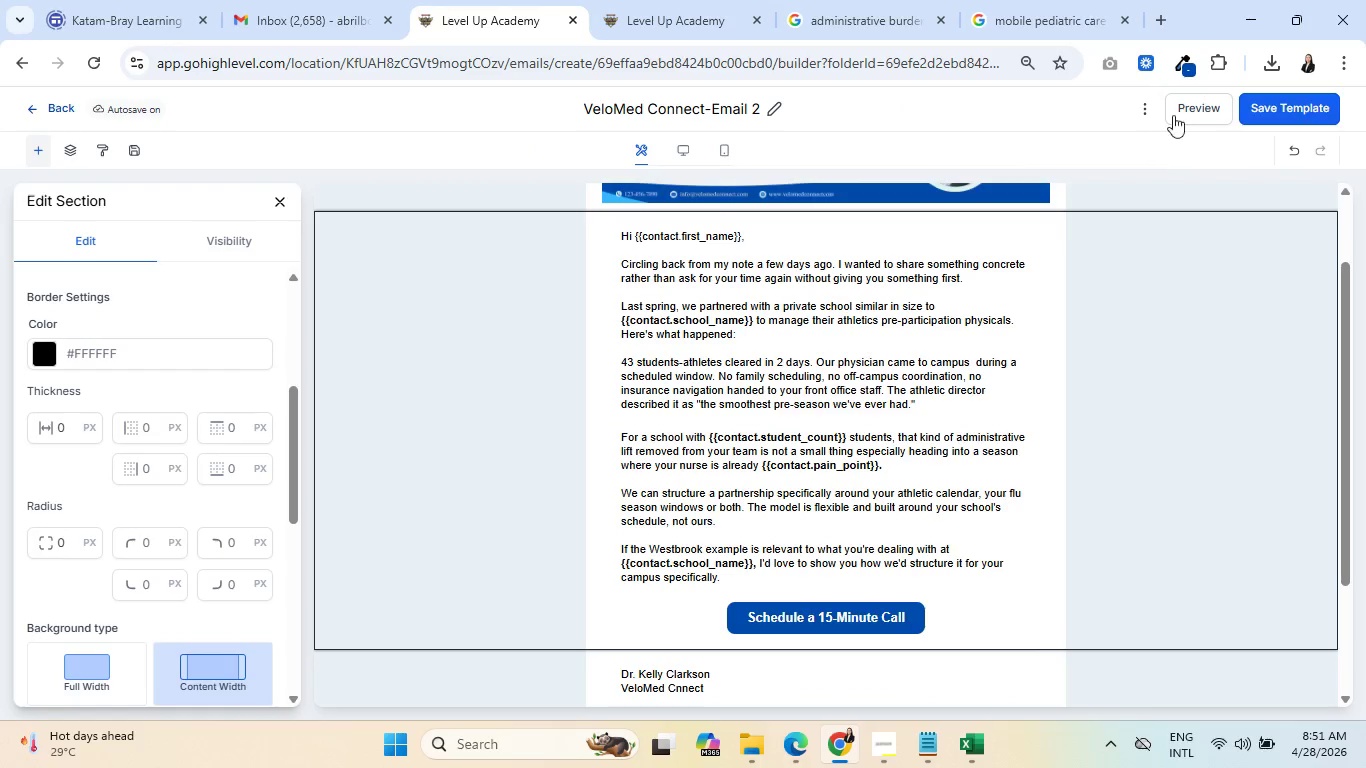 
left_click([1183, 103])
 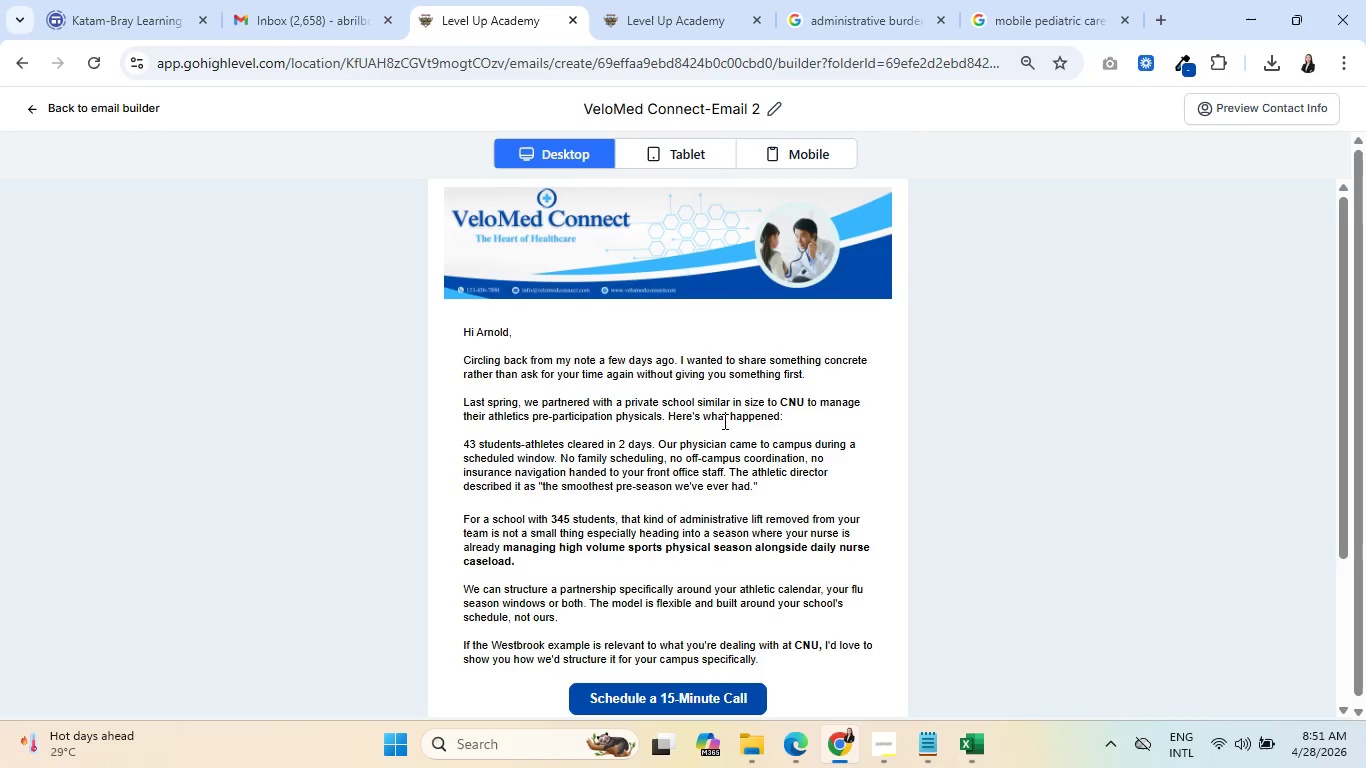 
wait(22.88)
 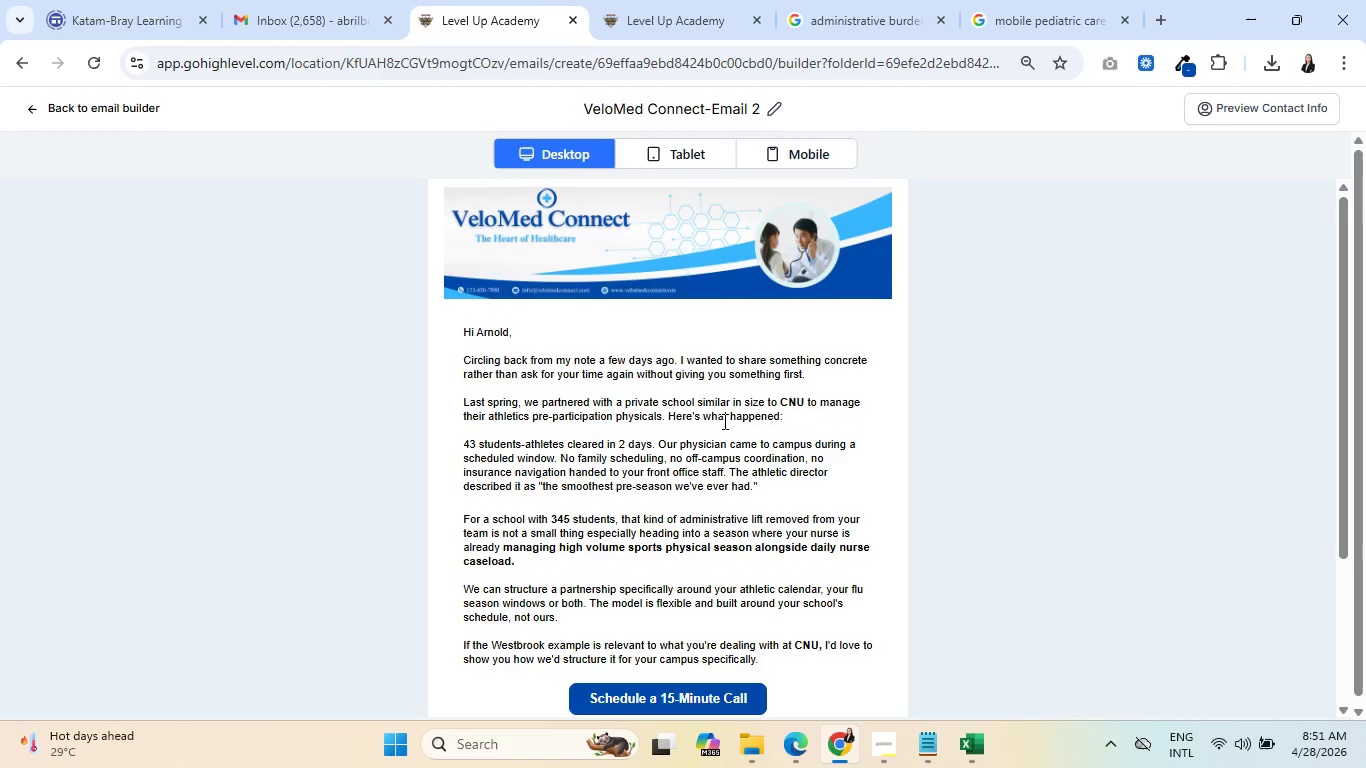 
scroll: coordinate [711, 450], scroll_direction: down, amount: 2.0
 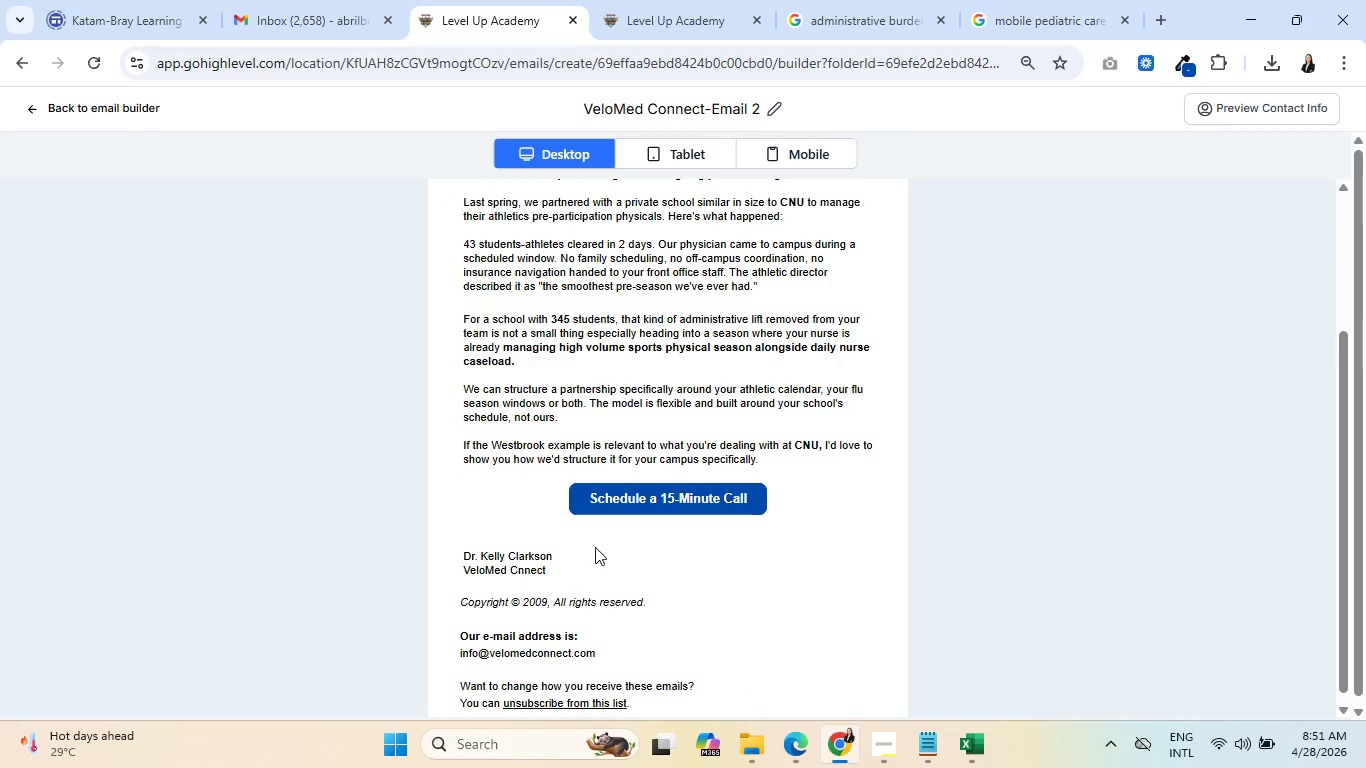 
scroll: coordinate [714, 480], scroll_direction: up, amount: 9.0
 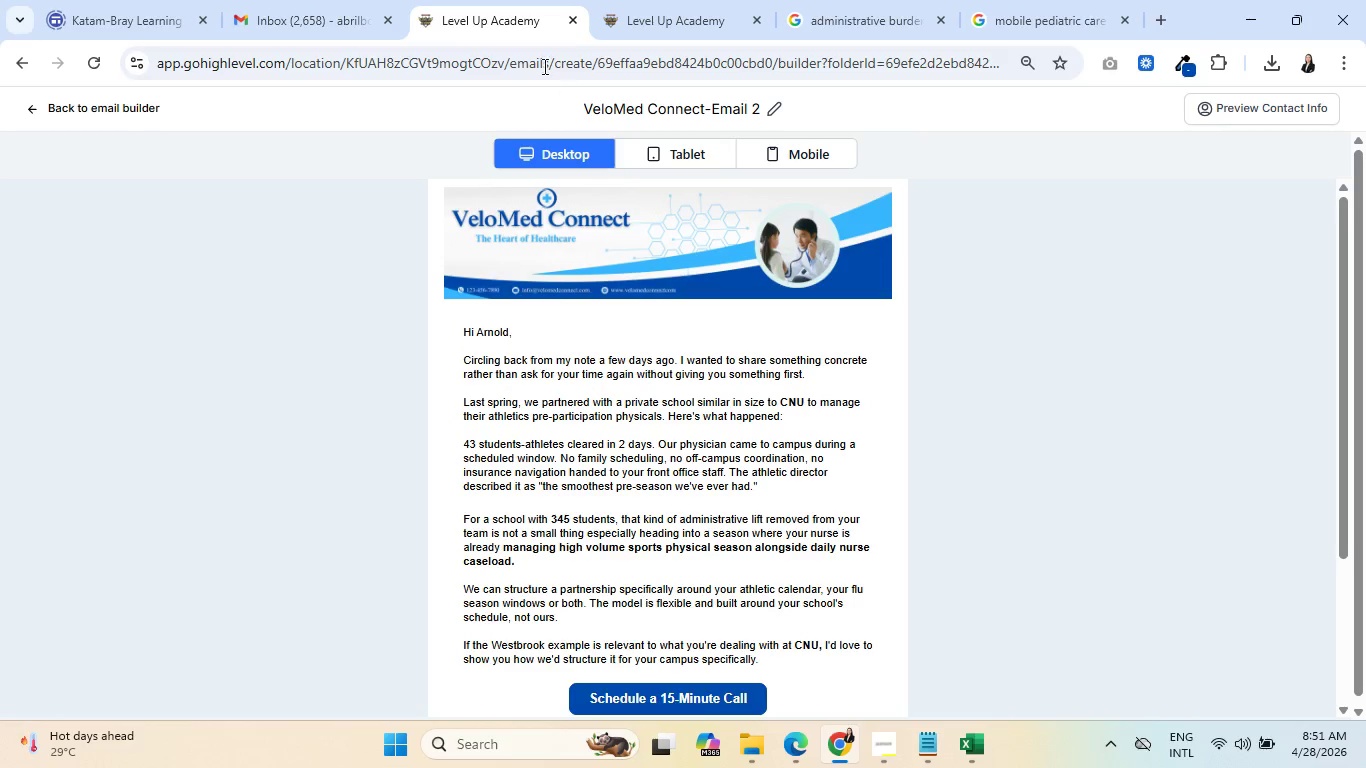 
left_click([119, 112])
 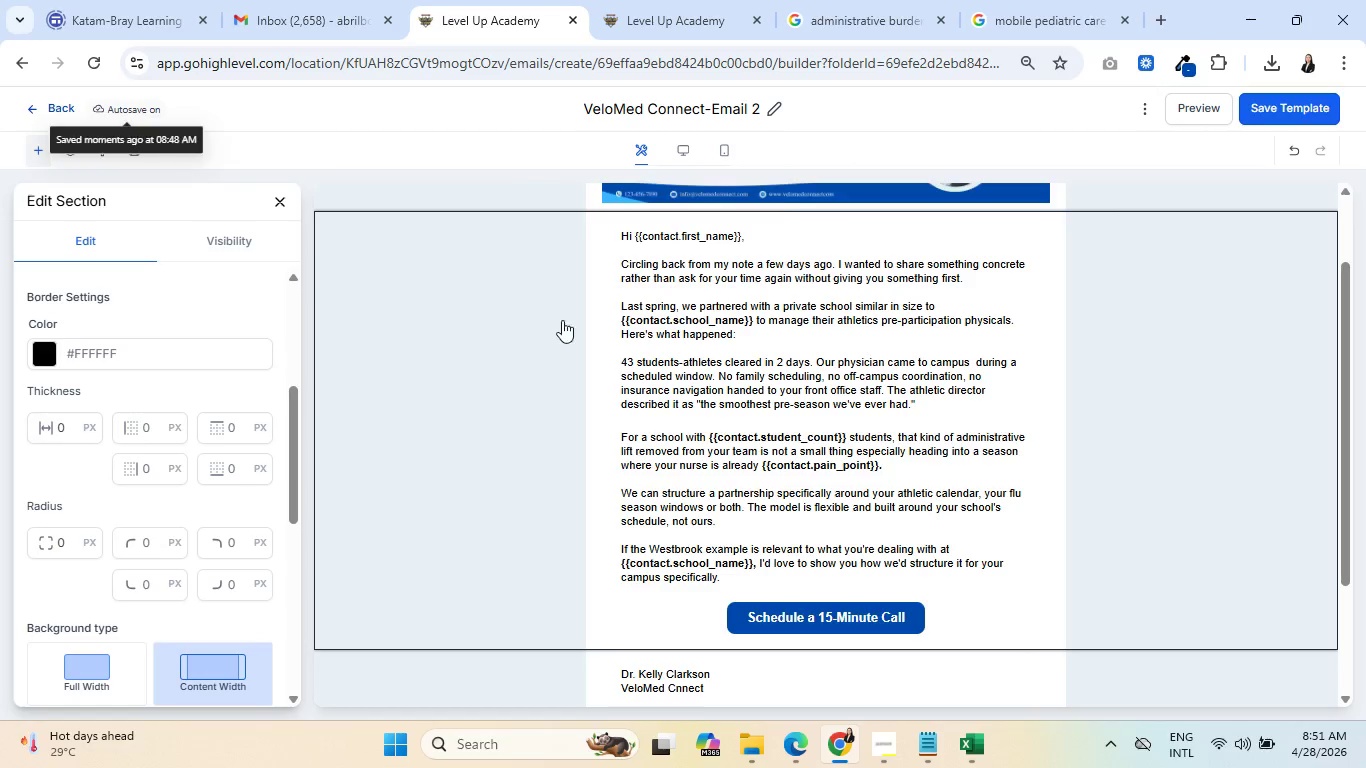 
scroll: coordinate [762, 478], scroll_direction: down, amount: 6.0
 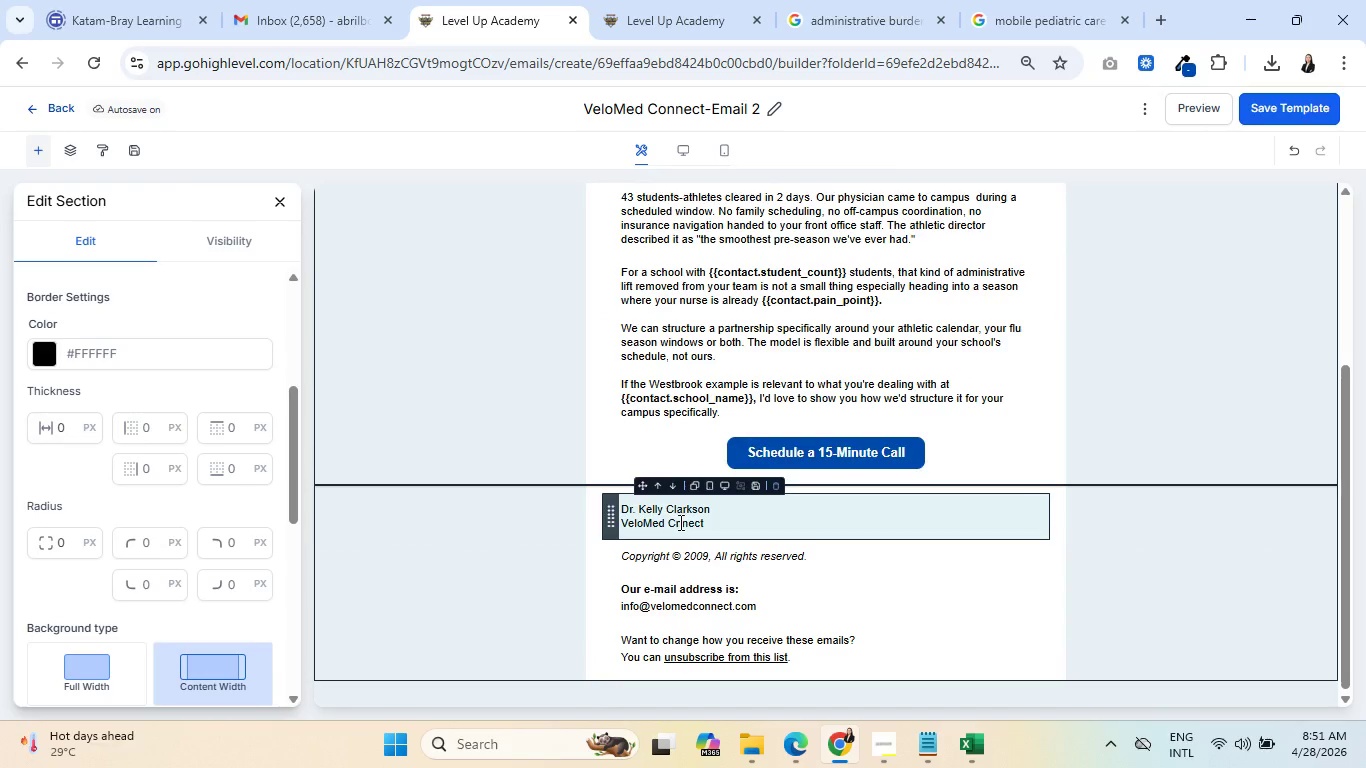 
left_click([676, 523])
 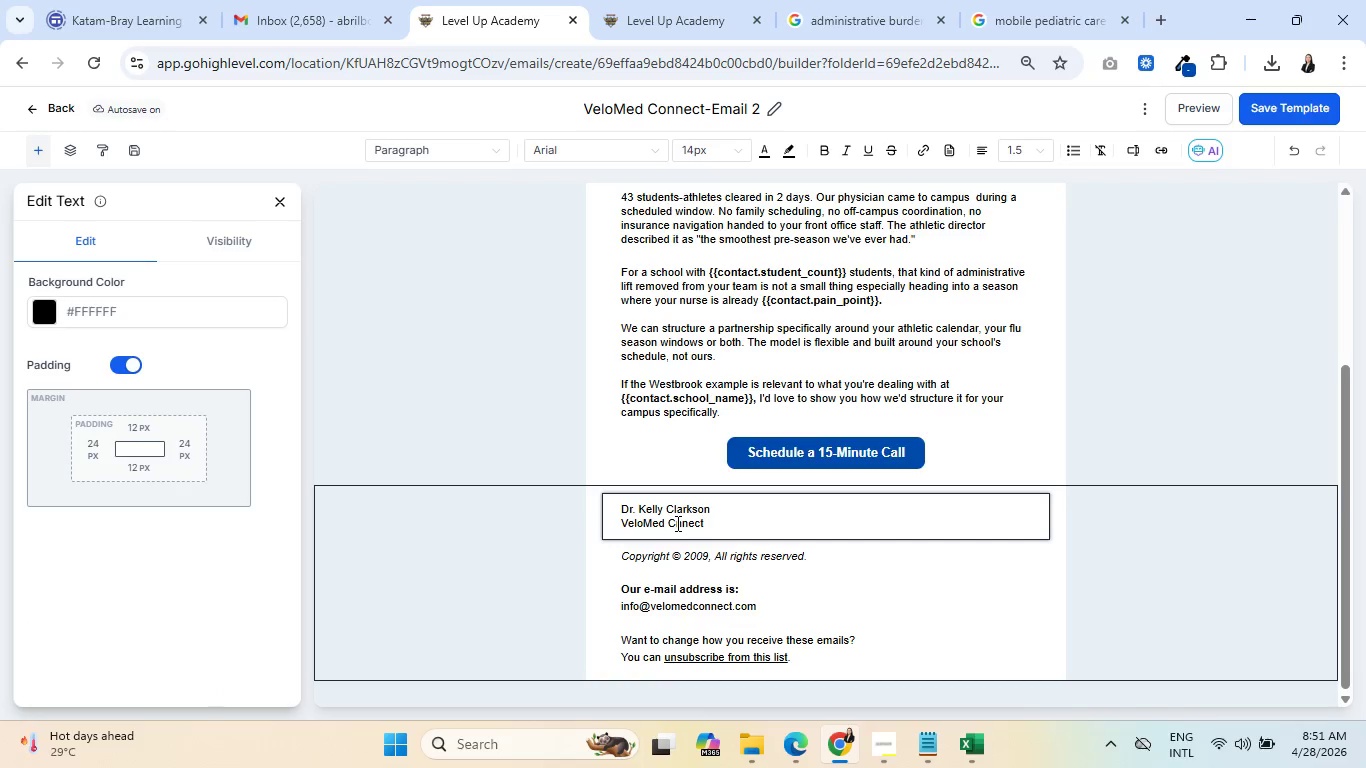 
key(O)
 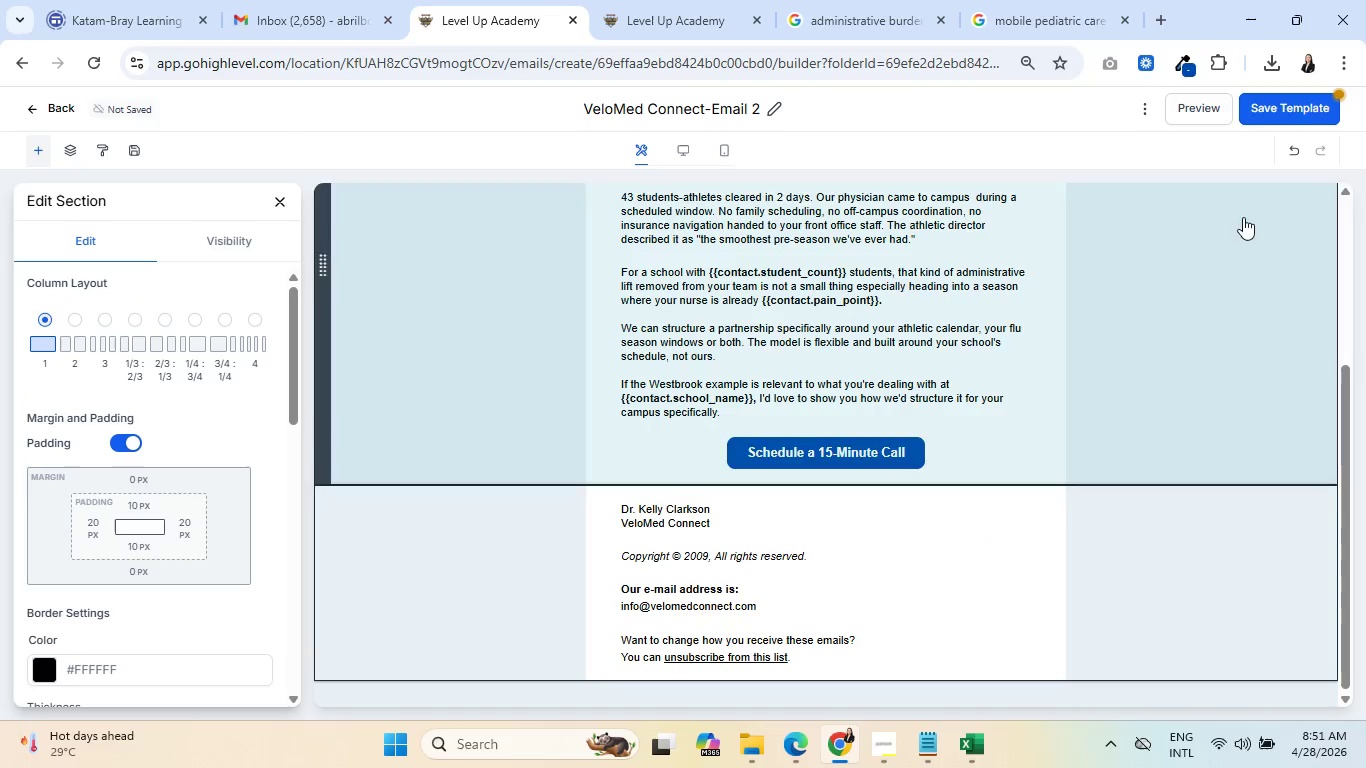 
left_click([1259, 109])
 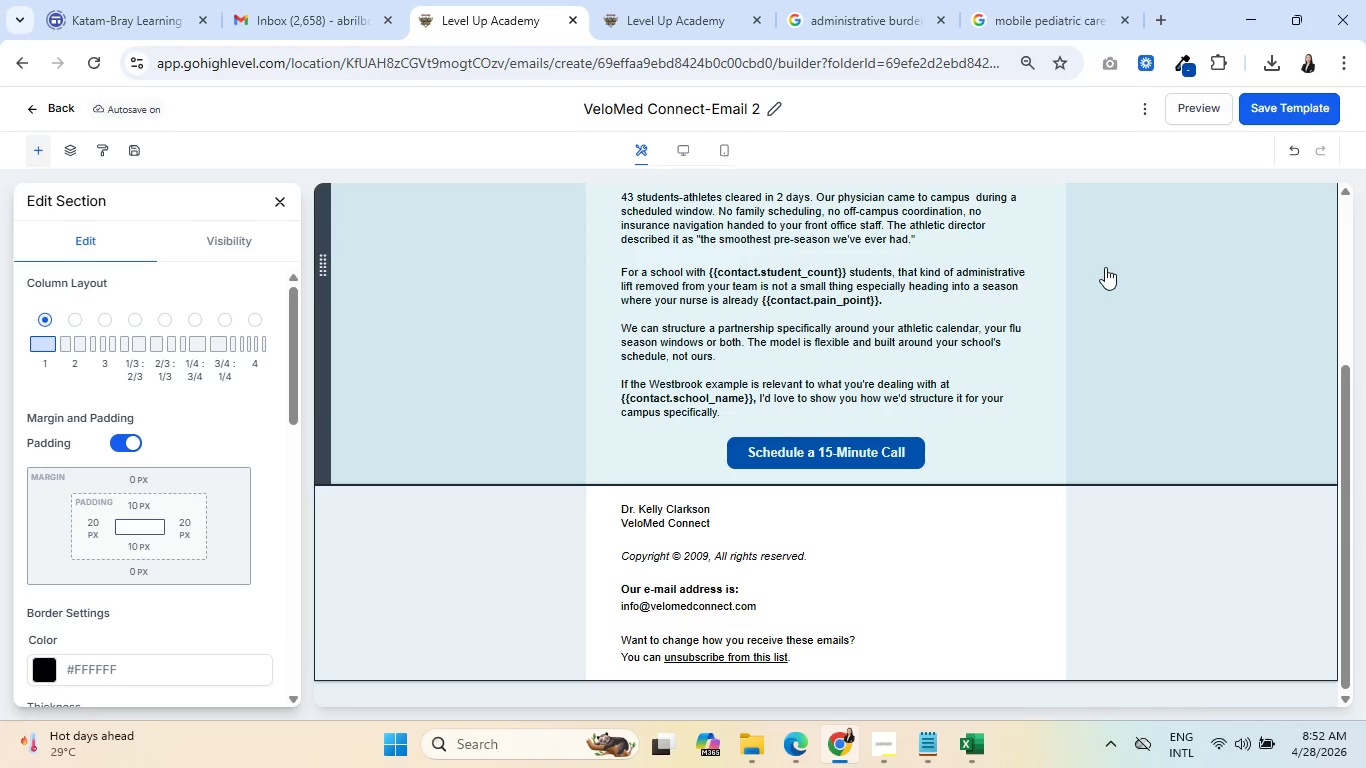 
wait(28.28)
 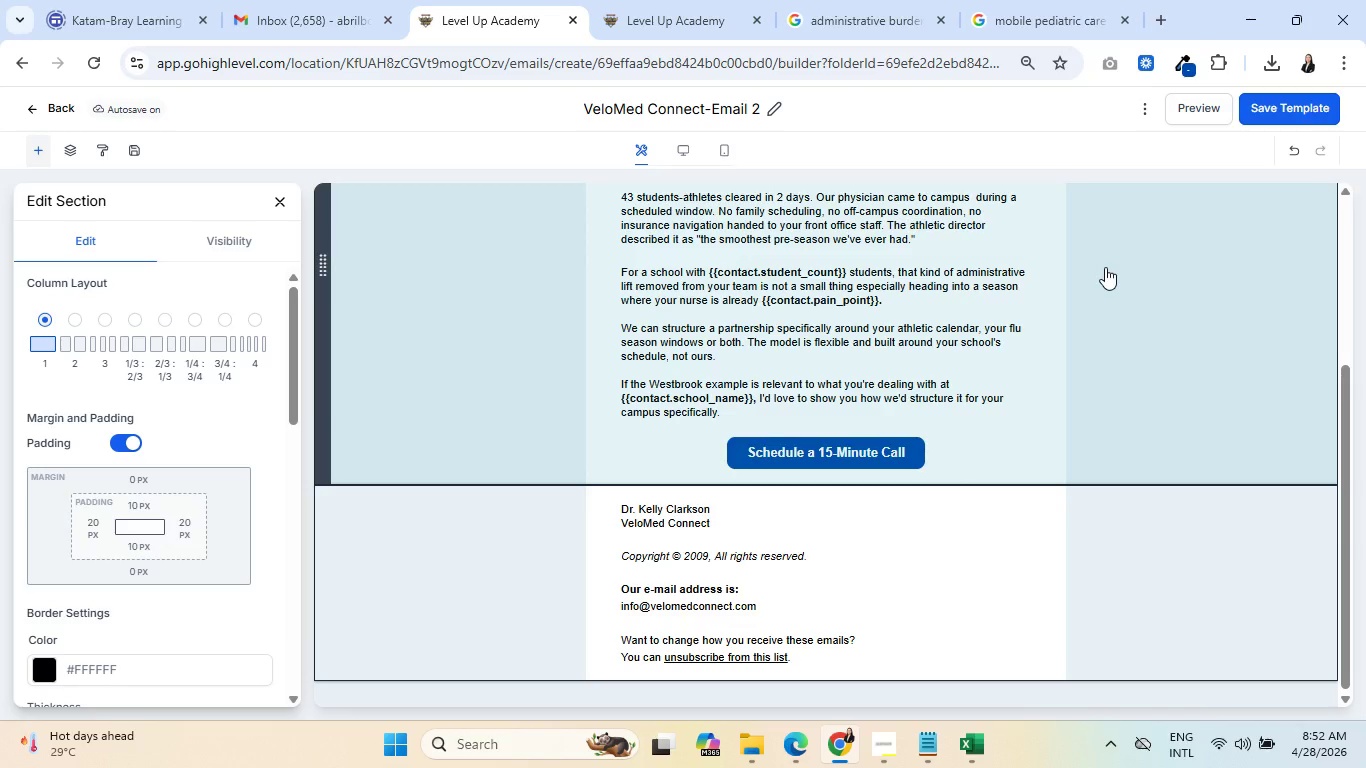 
scroll: coordinate [1063, 355], scroll_direction: up, amount: 5.0
 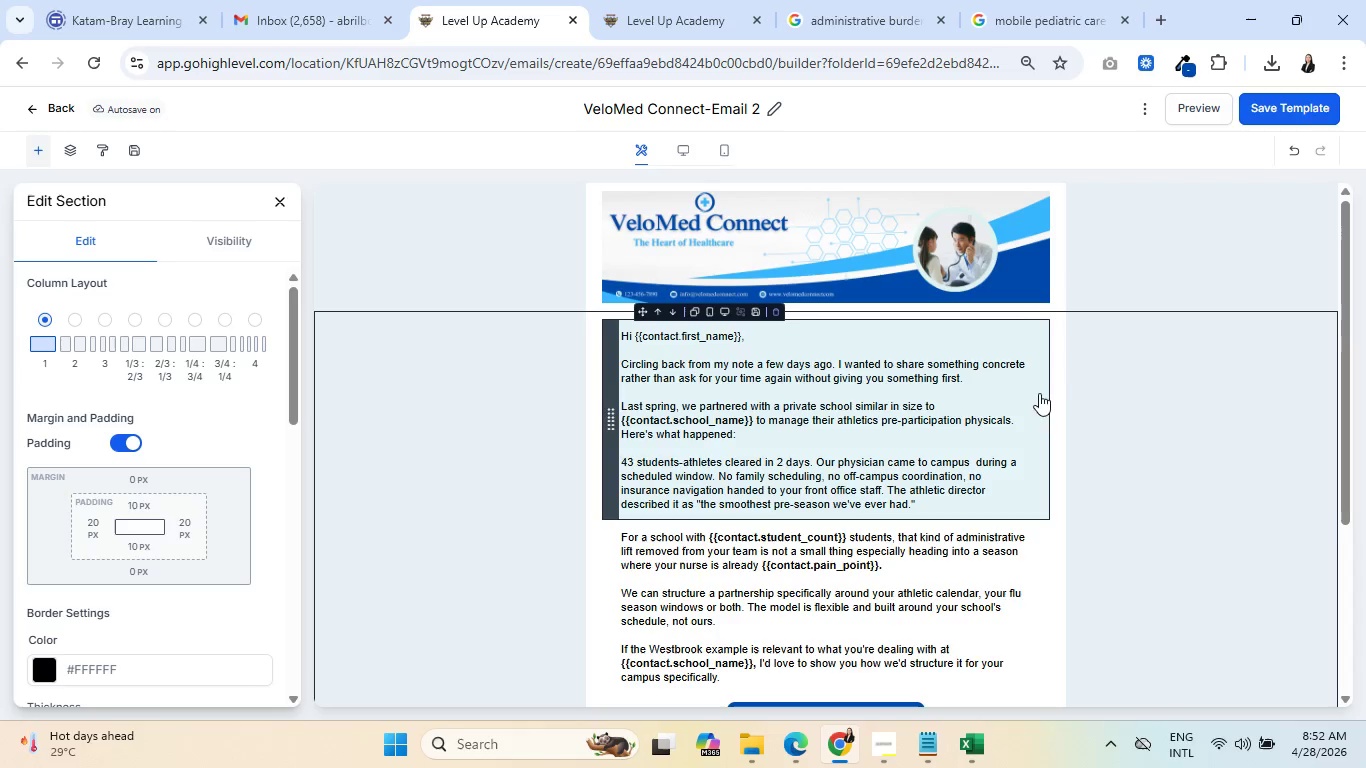 
scroll: coordinate [1016, 424], scroll_direction: down, amount: 6.0
 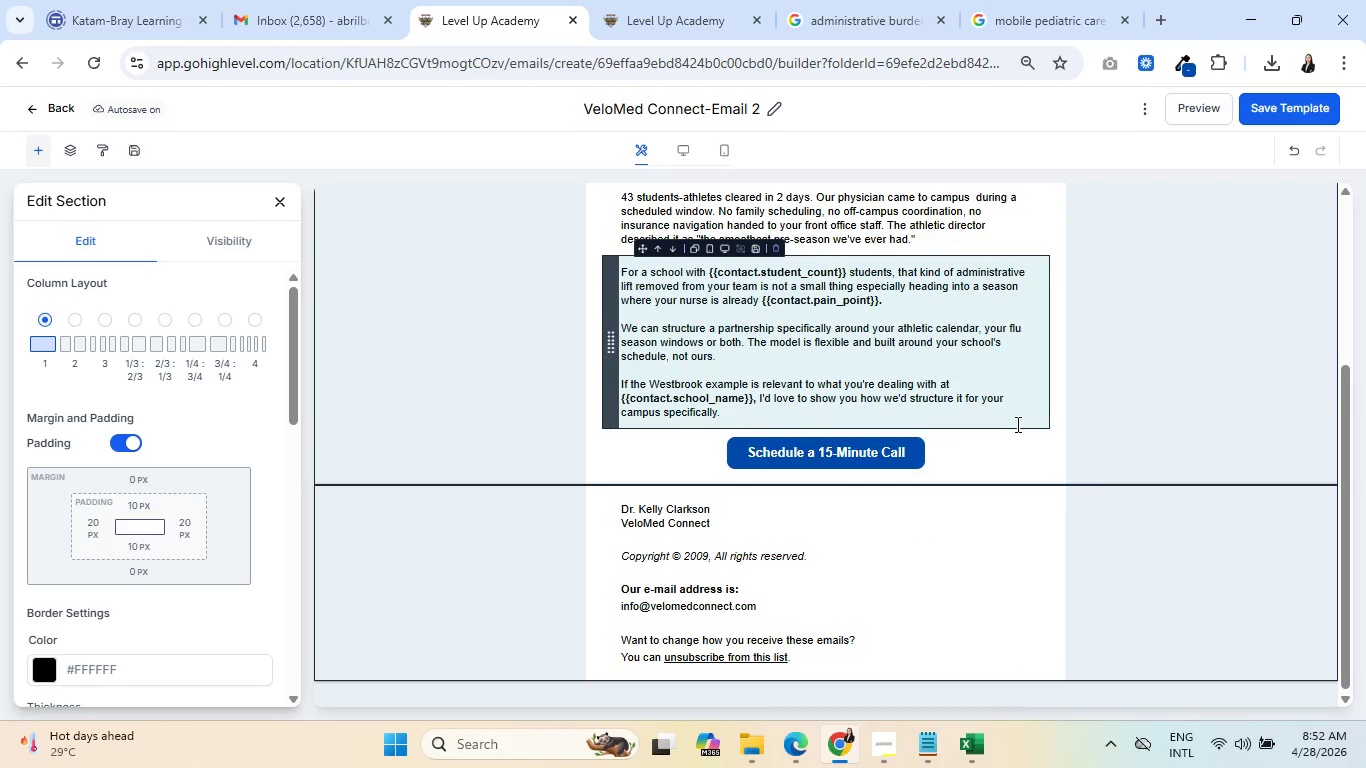 
scroll: coordinate [633, 495], scroll_direction: up, amount: 6.0
 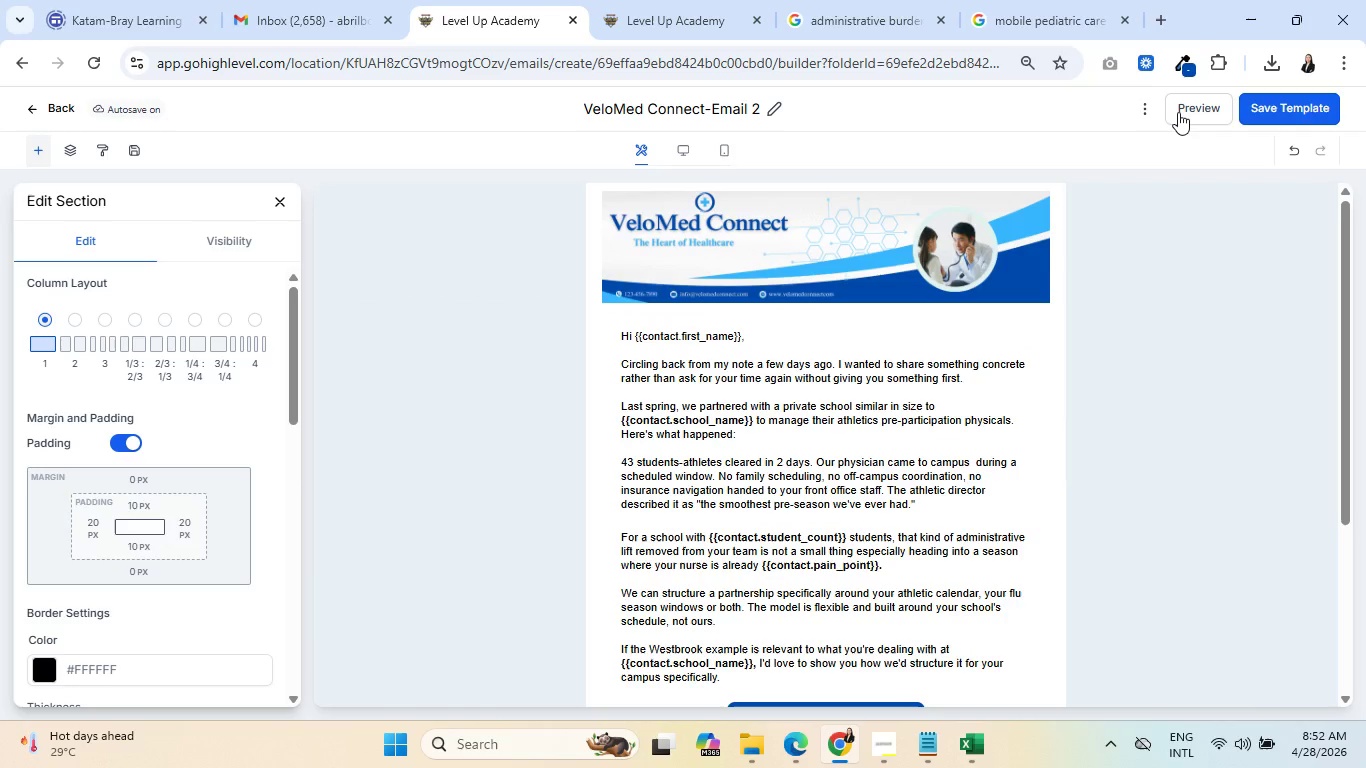 
left_click([1178, 112])
 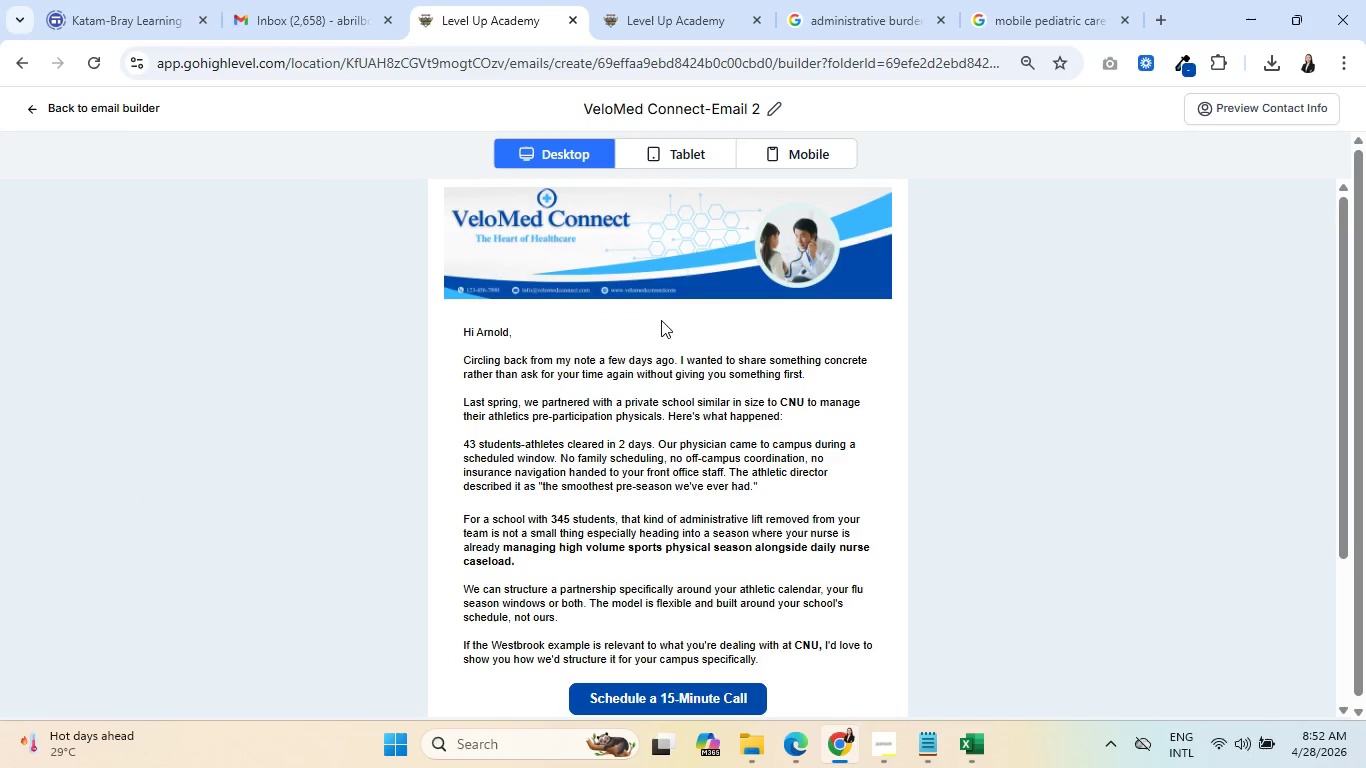 
scroll: coordinate [640, 346], scroll_direction: down, amount: 4.0
 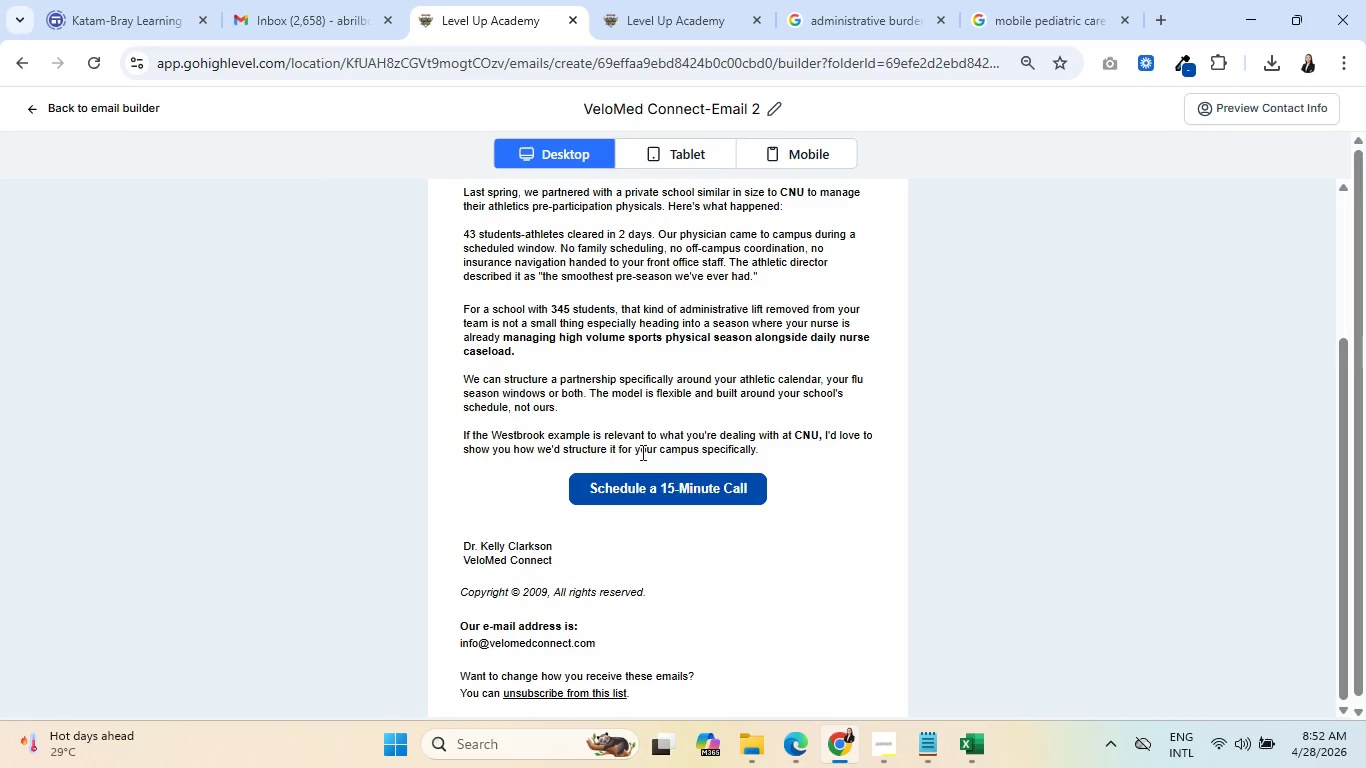 
left_click([893, 748])